 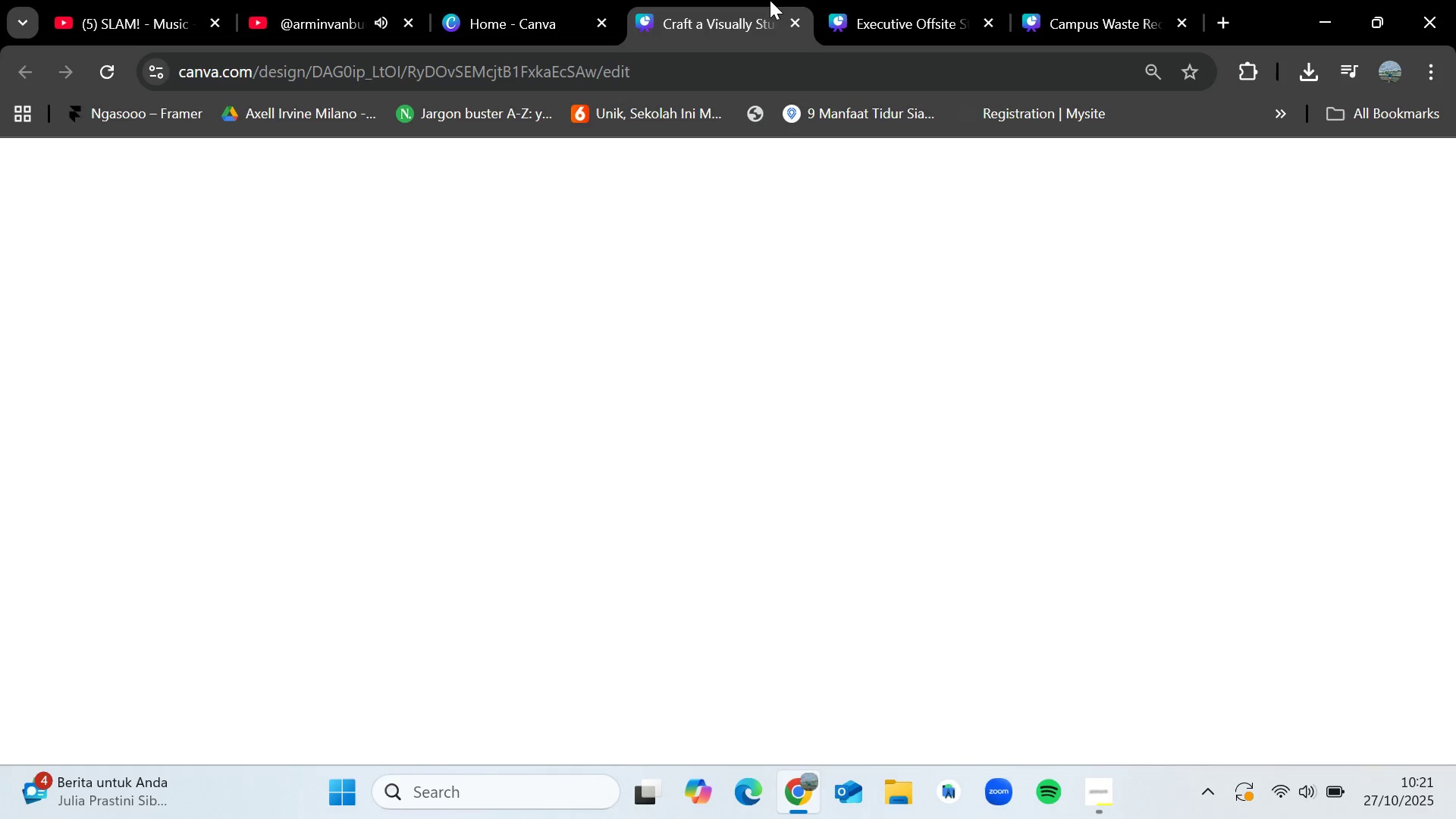 
left_click([918, 0])
 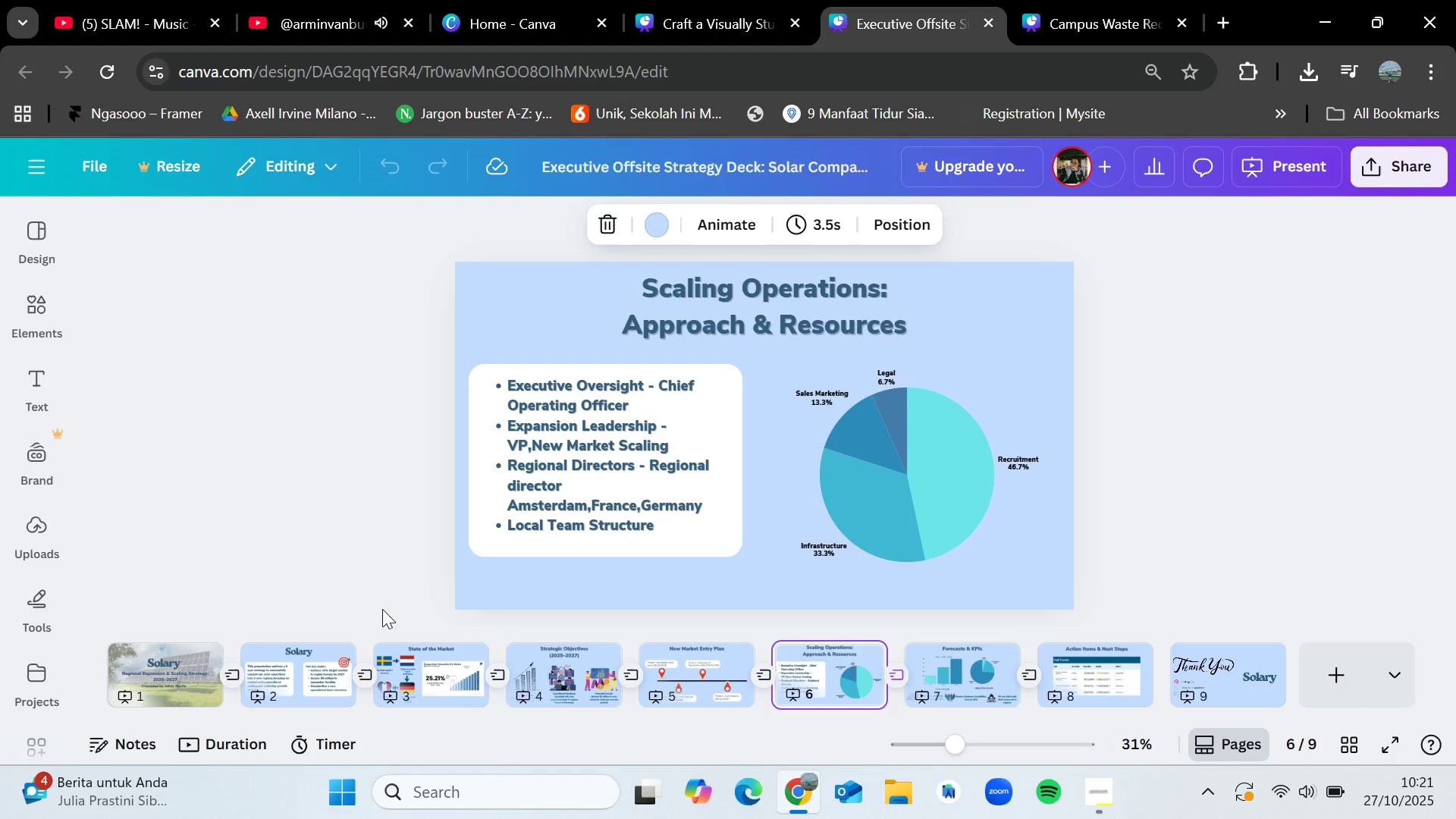 
left_click([312, 655])
 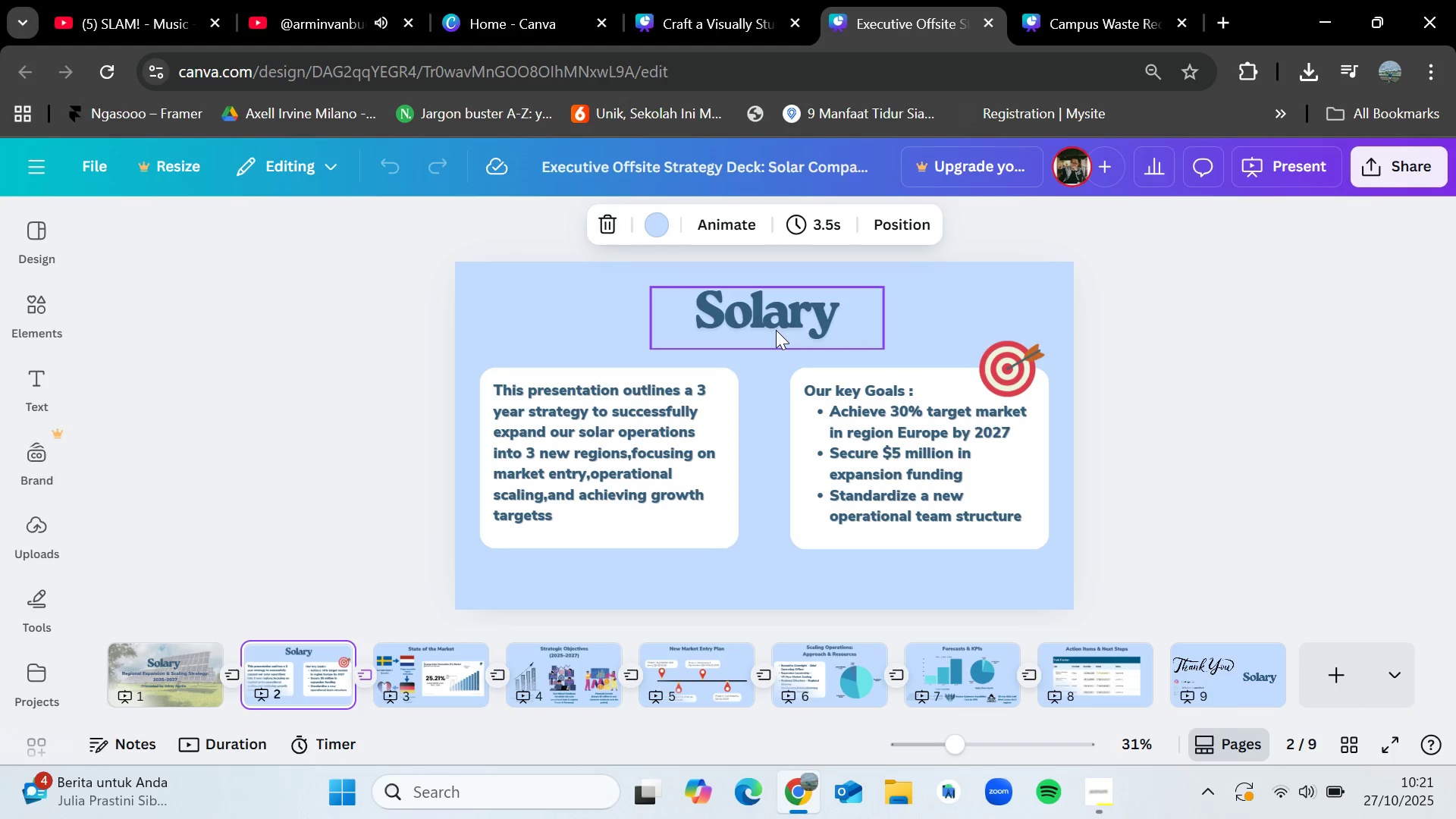 
left_click([776, 330])
 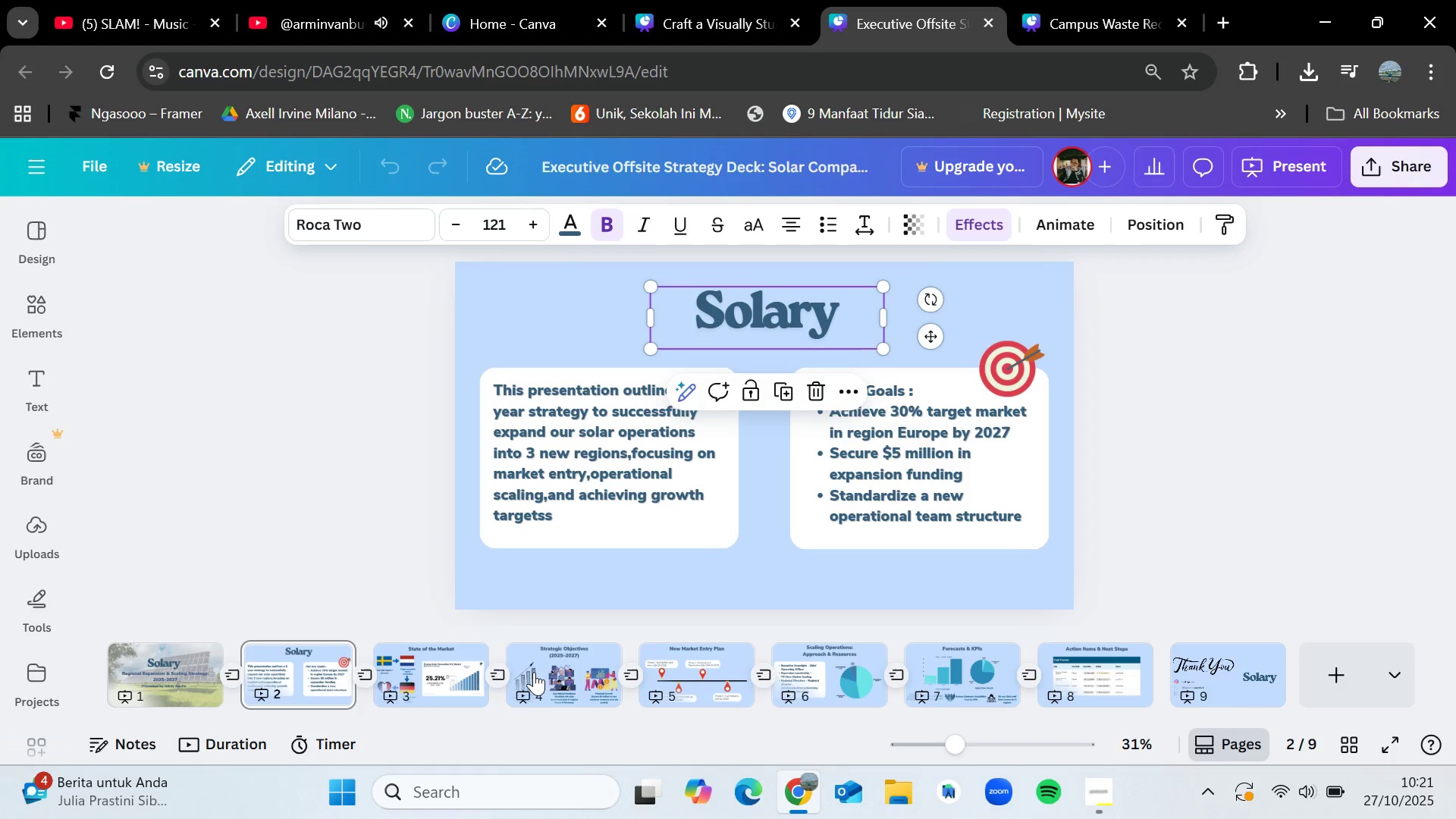 
left_click([755, 318])
 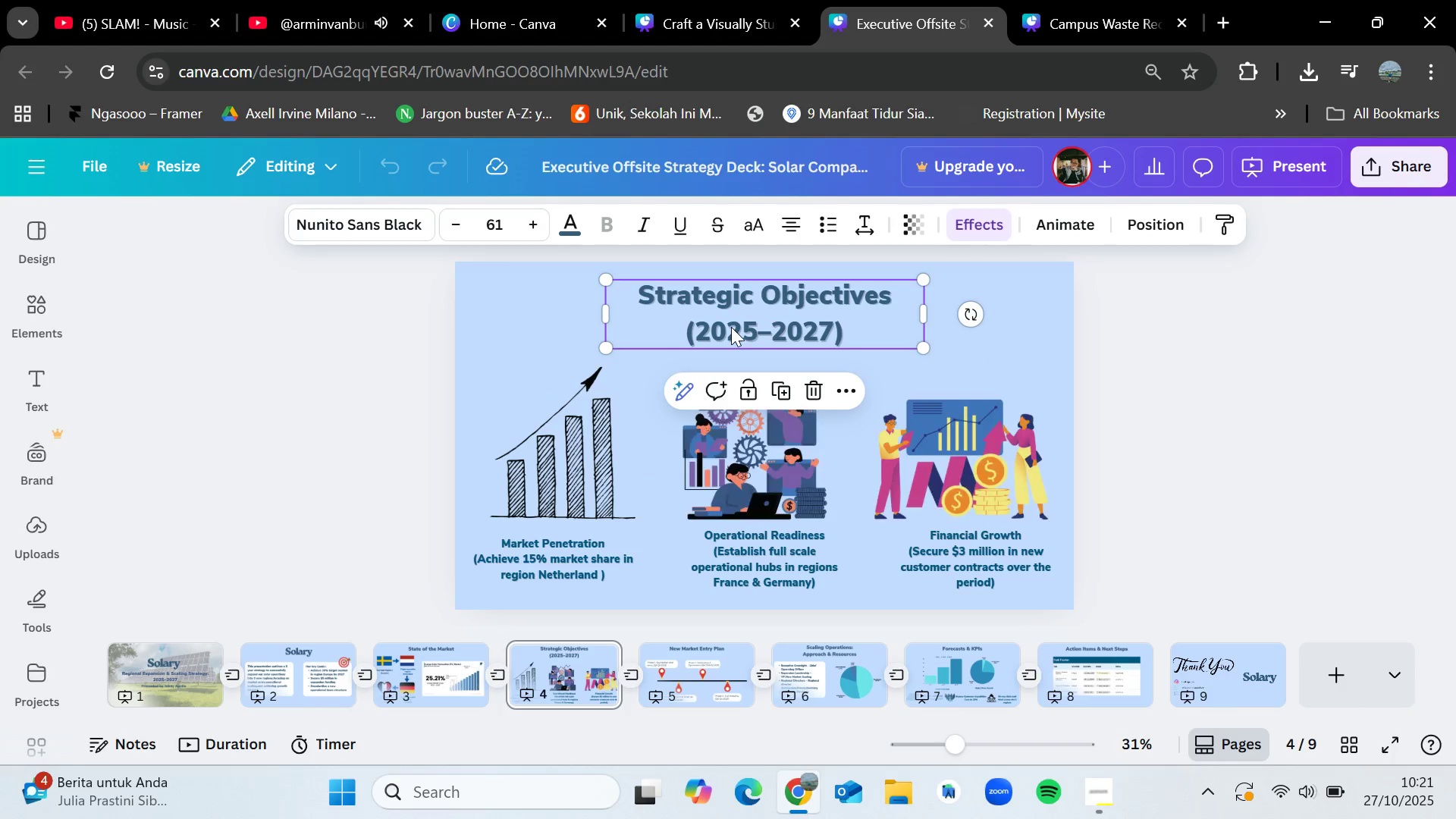 
key(Control+C)
 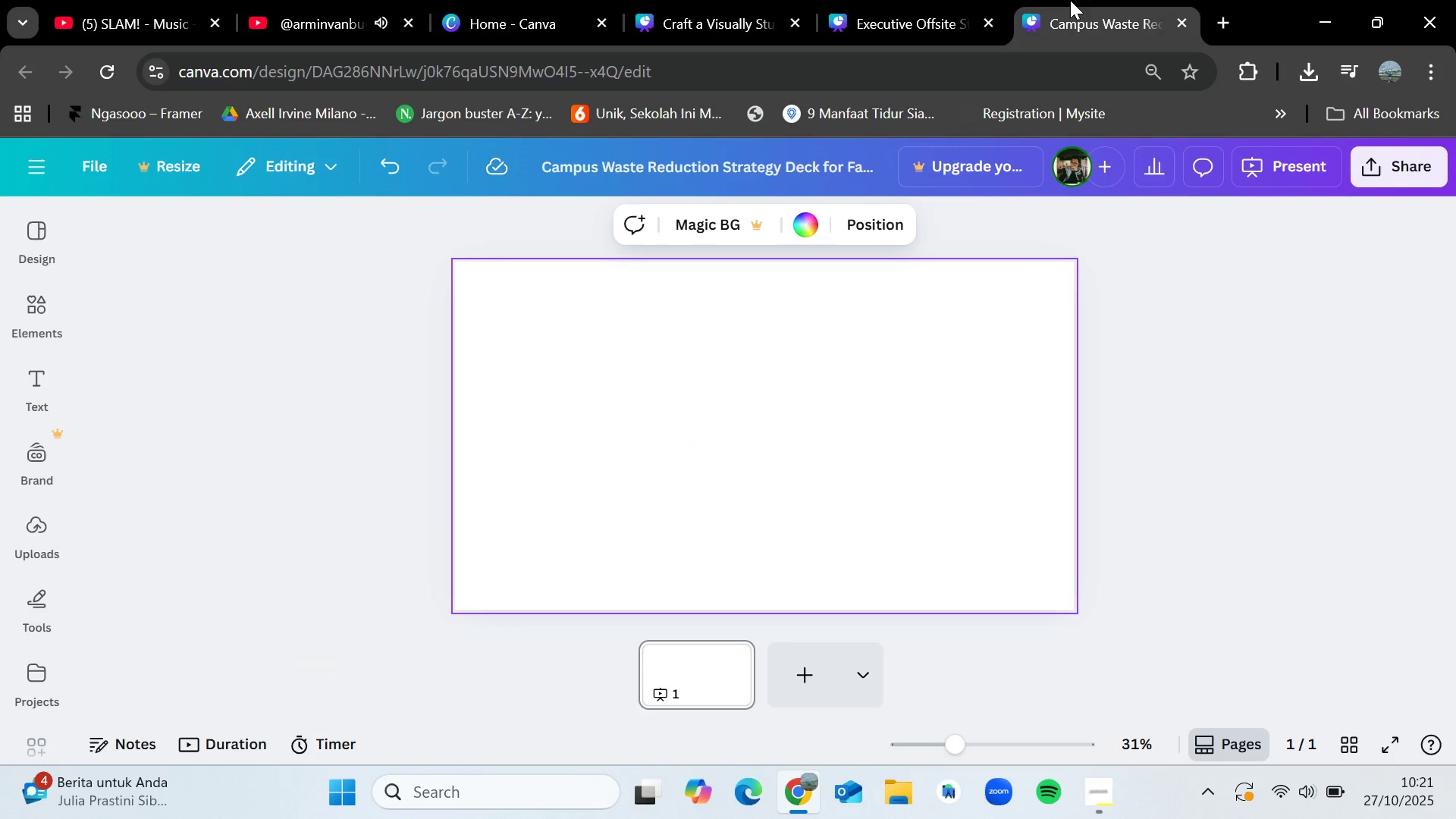 
left_click([1070, 0])
 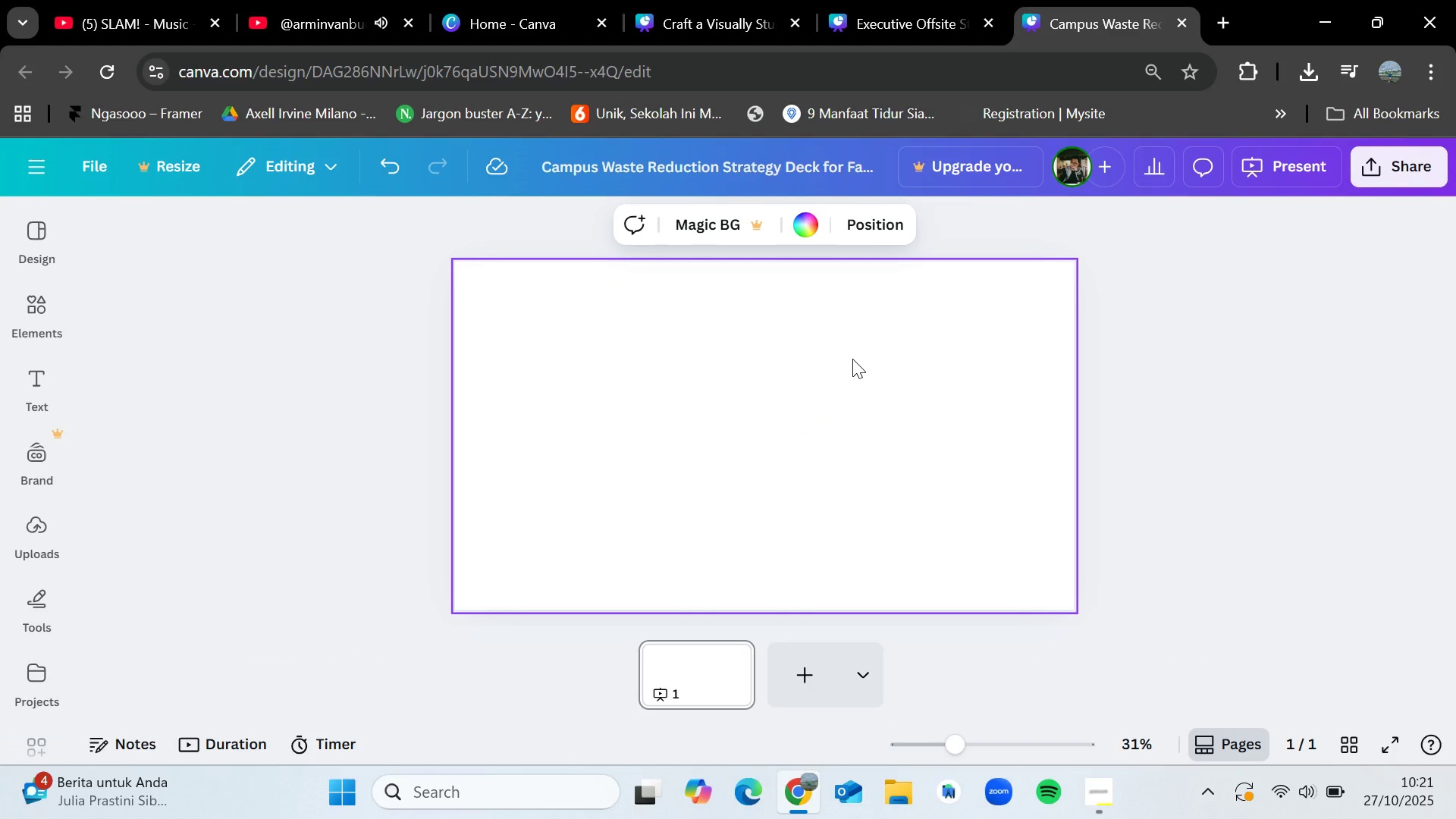 
key(Control+V)
 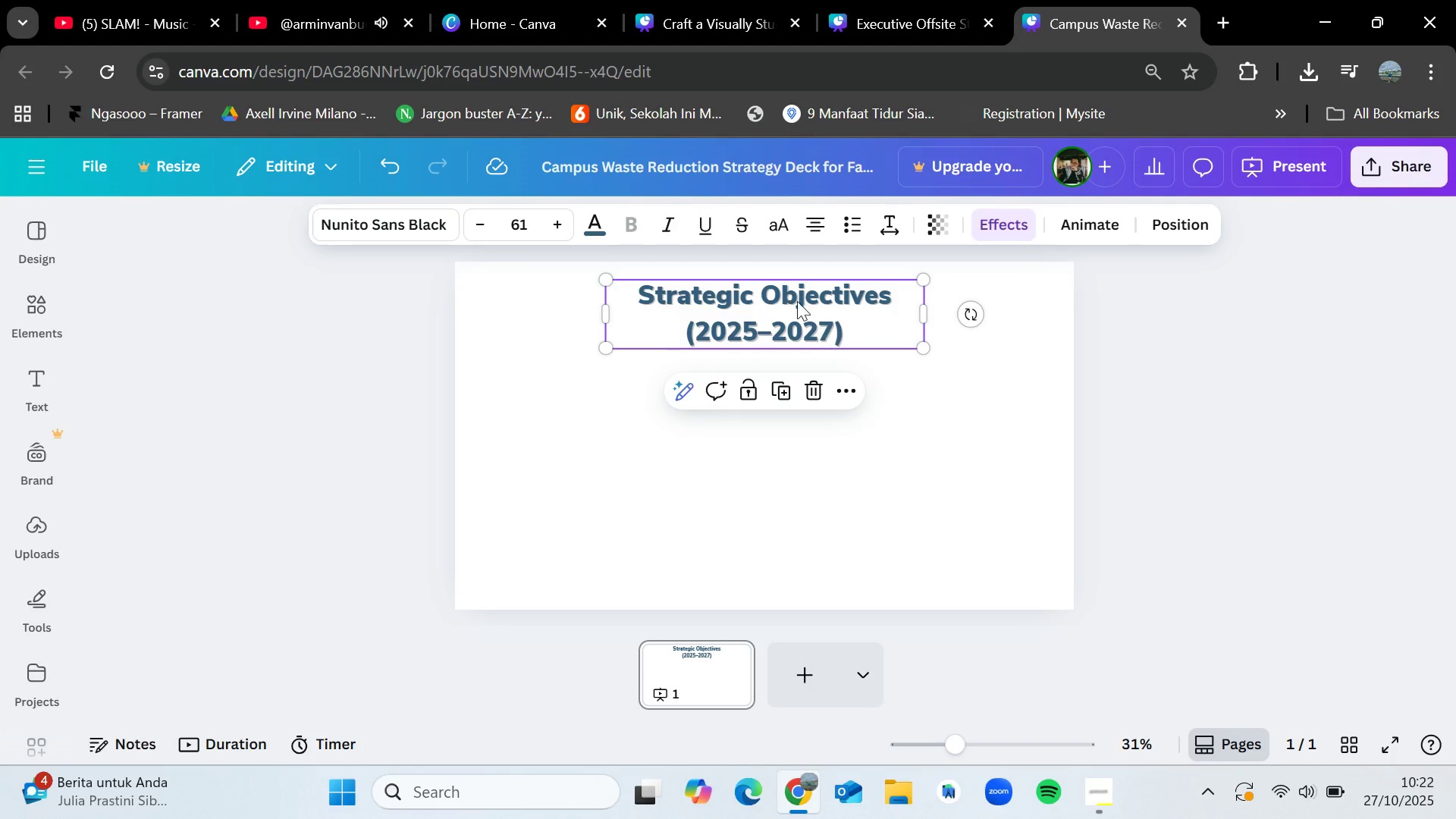 
left_click_drag(start_coordinate=[795, 298], to_coordinate=[794, 406])
 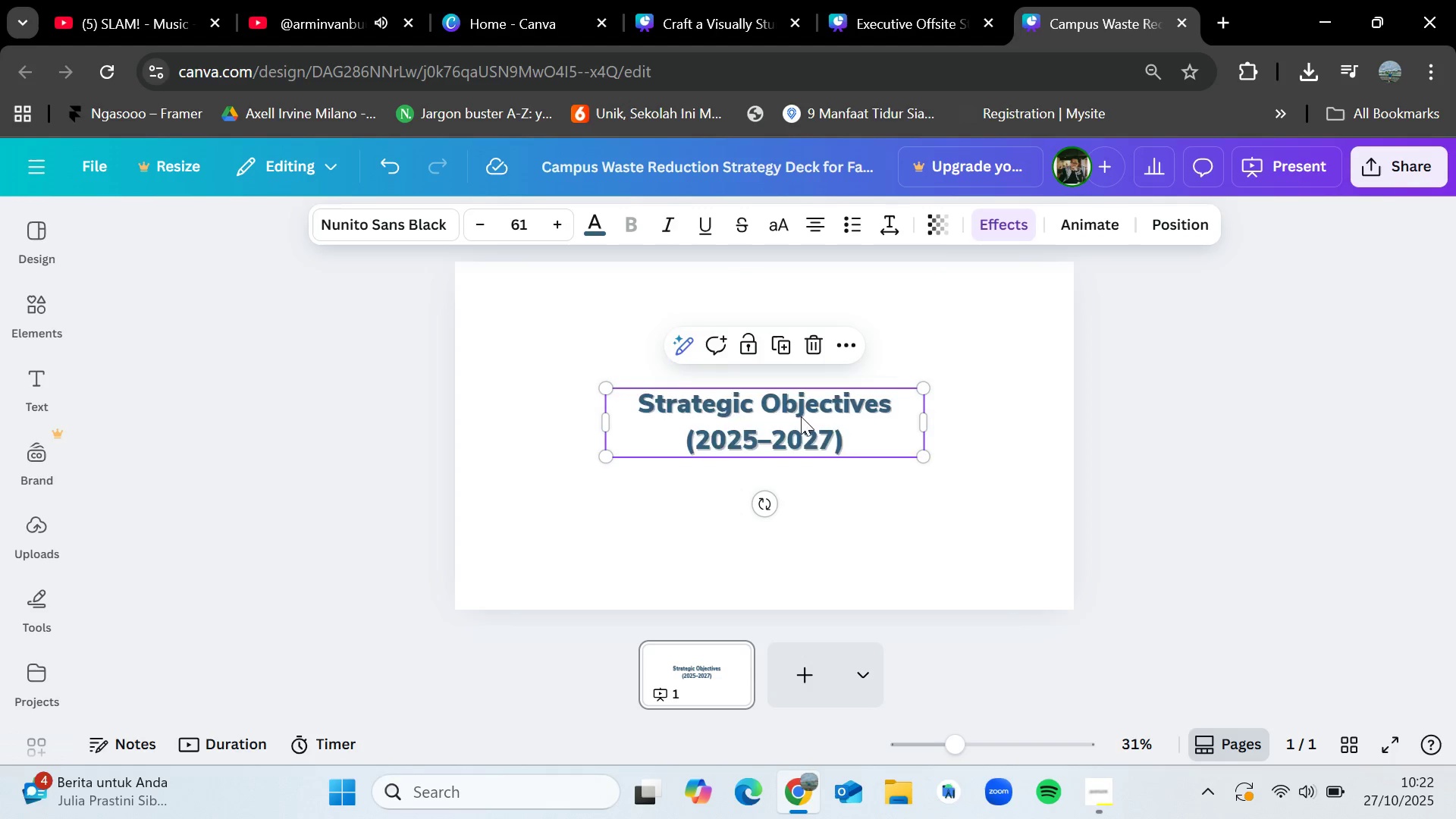 
double_click([801, 416])
 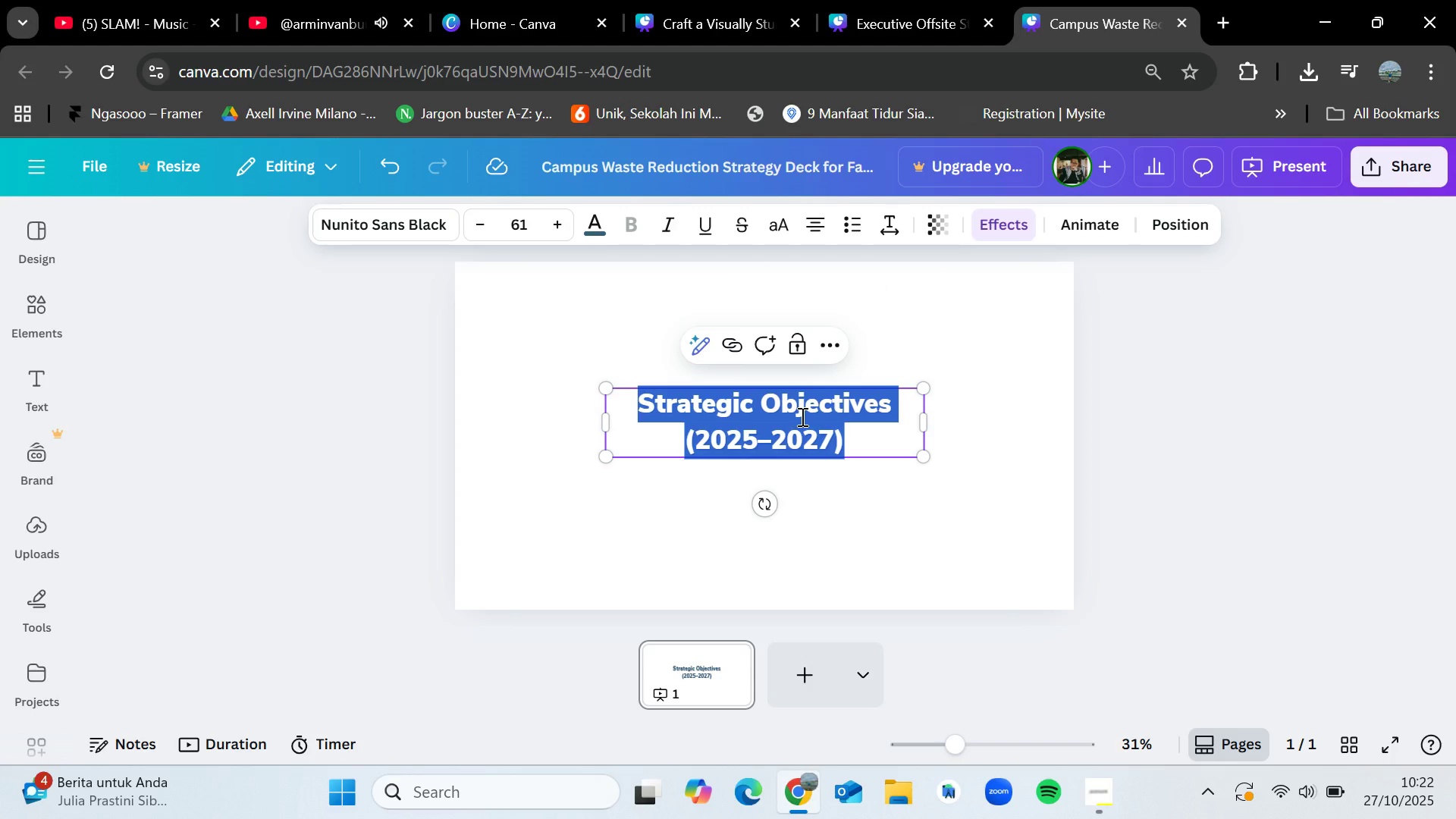 
key(Backspace)
type(a)
key(Backspace)
type(A Sustaible)
key(Backspace)
key(Backspace)
key(Backspace)
type(nable Future:)
key(Backspace)
type( : Campus Waste Rw)
key(Backspace)
type(eduction Strategy)
 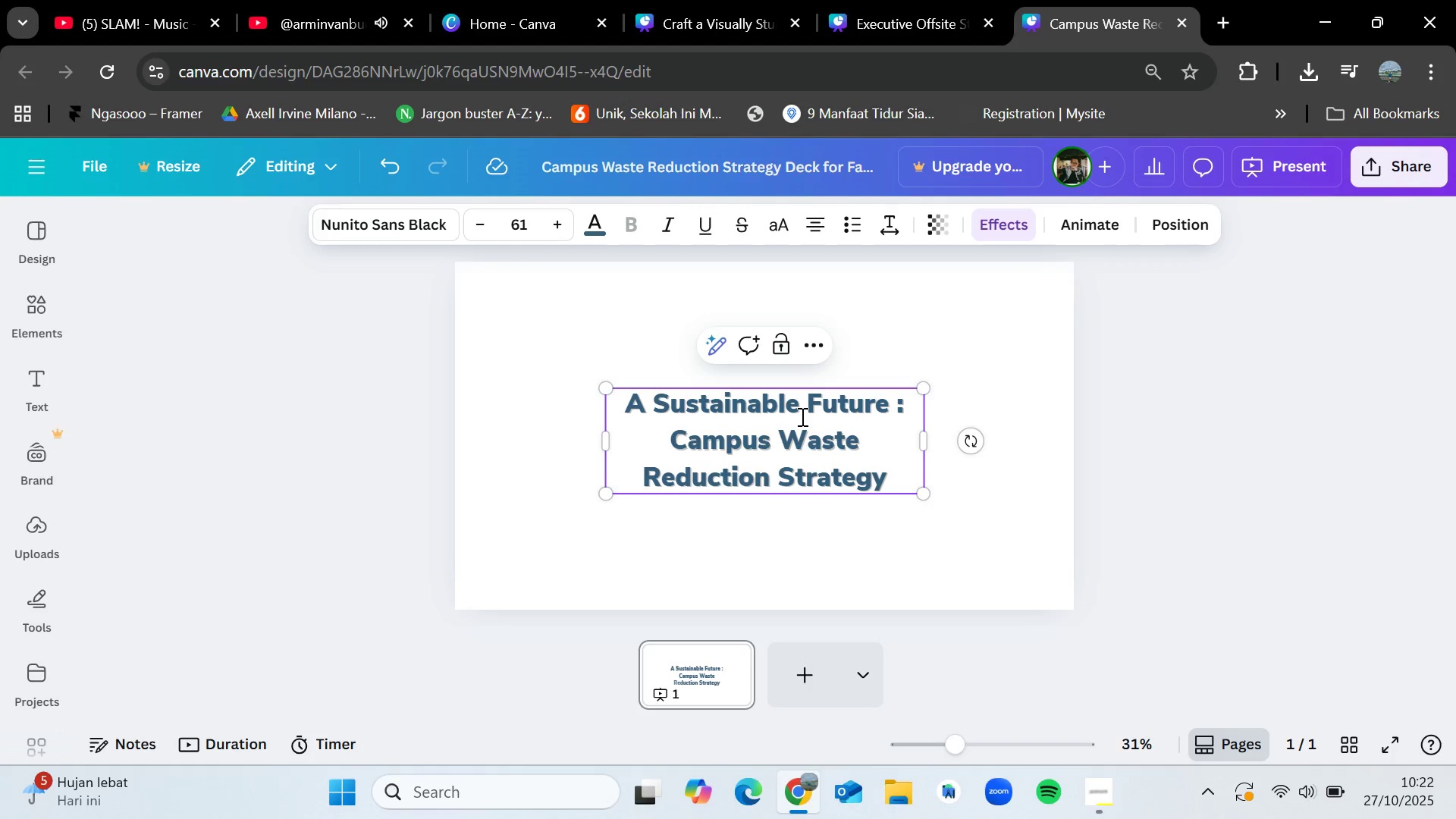 
left_click_drag(start_coordinate=[925, 435], to_coordinate=[1033, 434])
 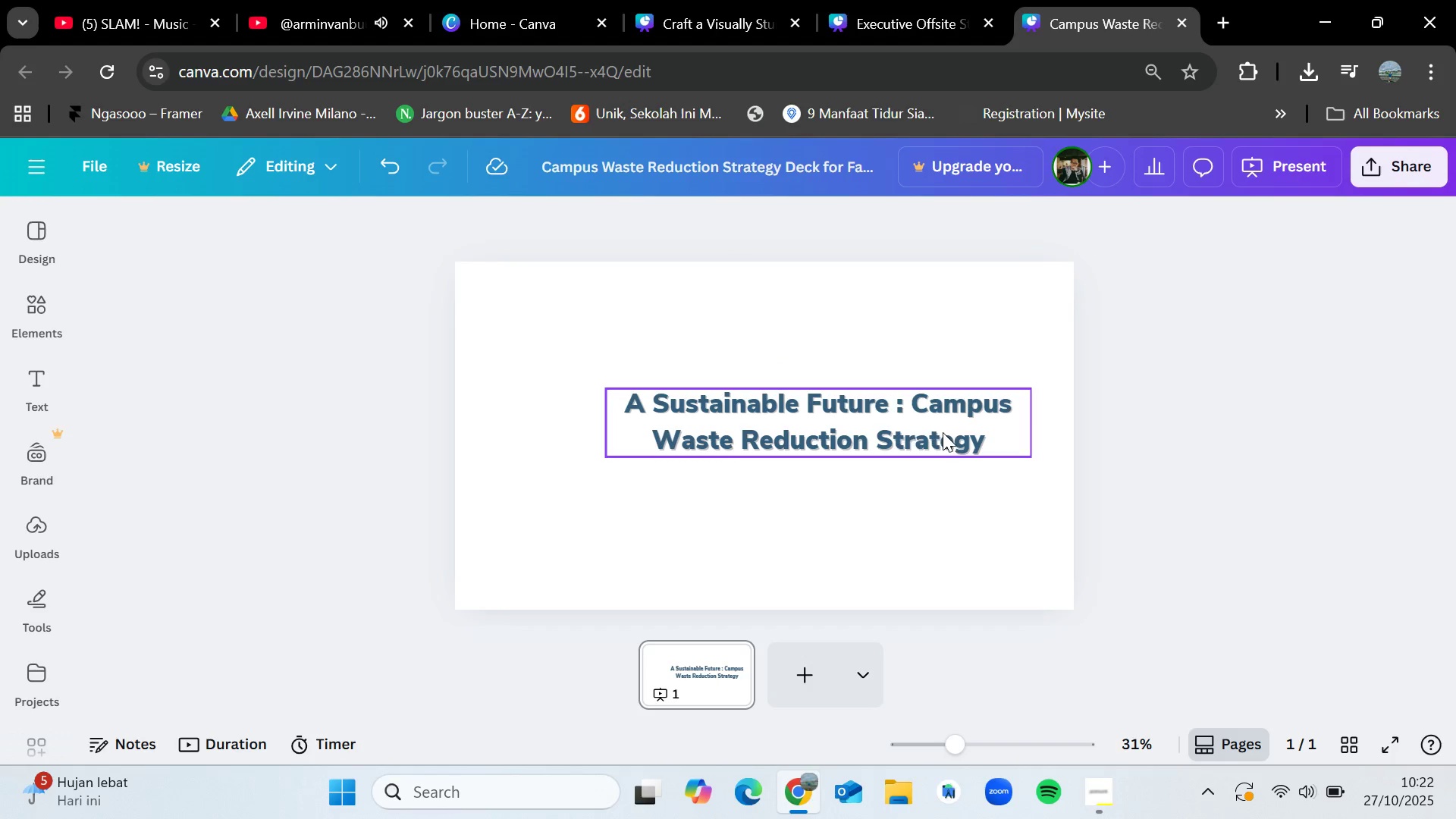 
left_click_drag(start_coordinate=[898, 431], to_coordinate=[846, 443])
 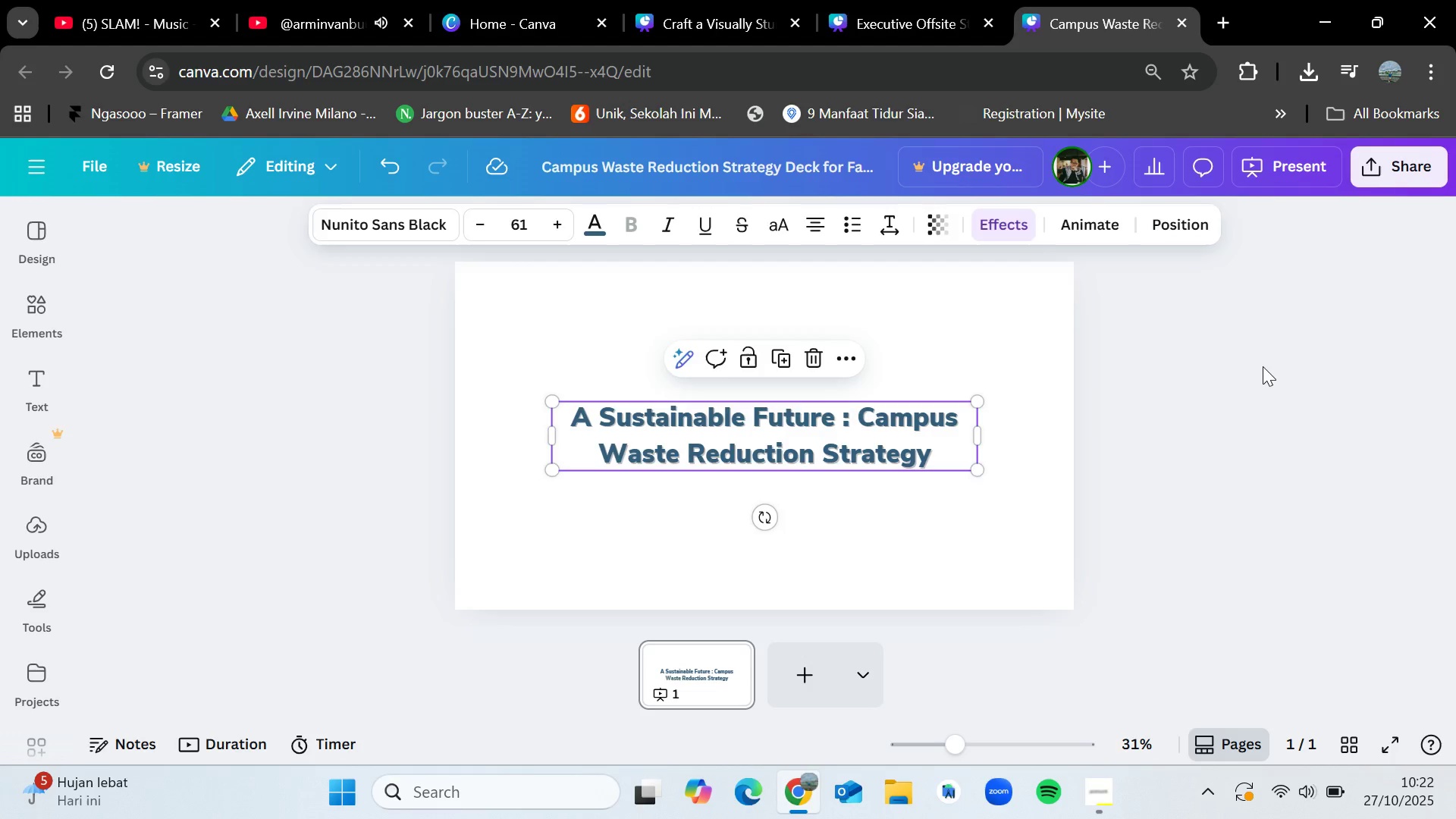 
left_click([1263, 366])
 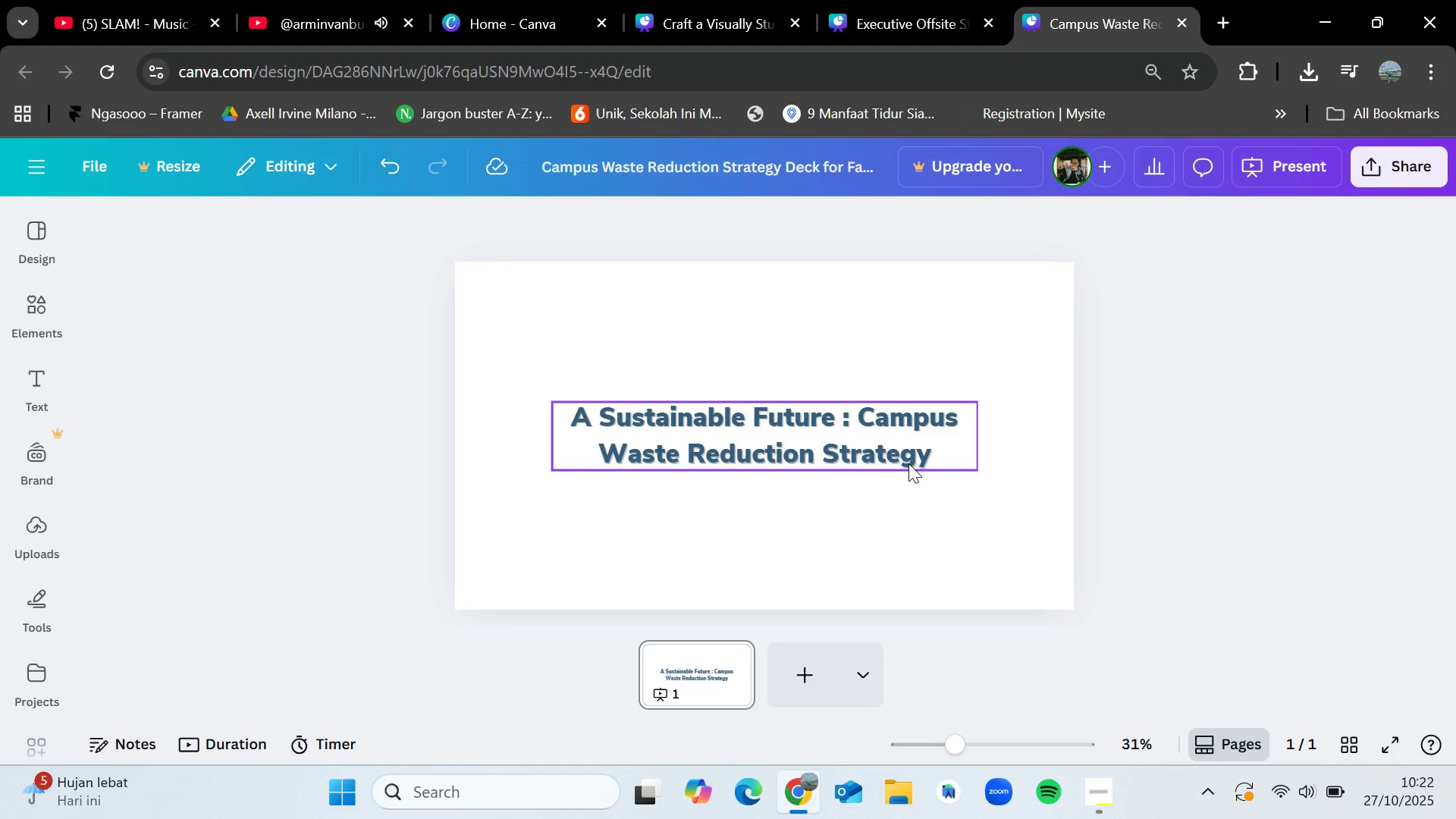 
left_click_drag(start_coordinate=[862, 449], to_coordinate=[866, 448])
 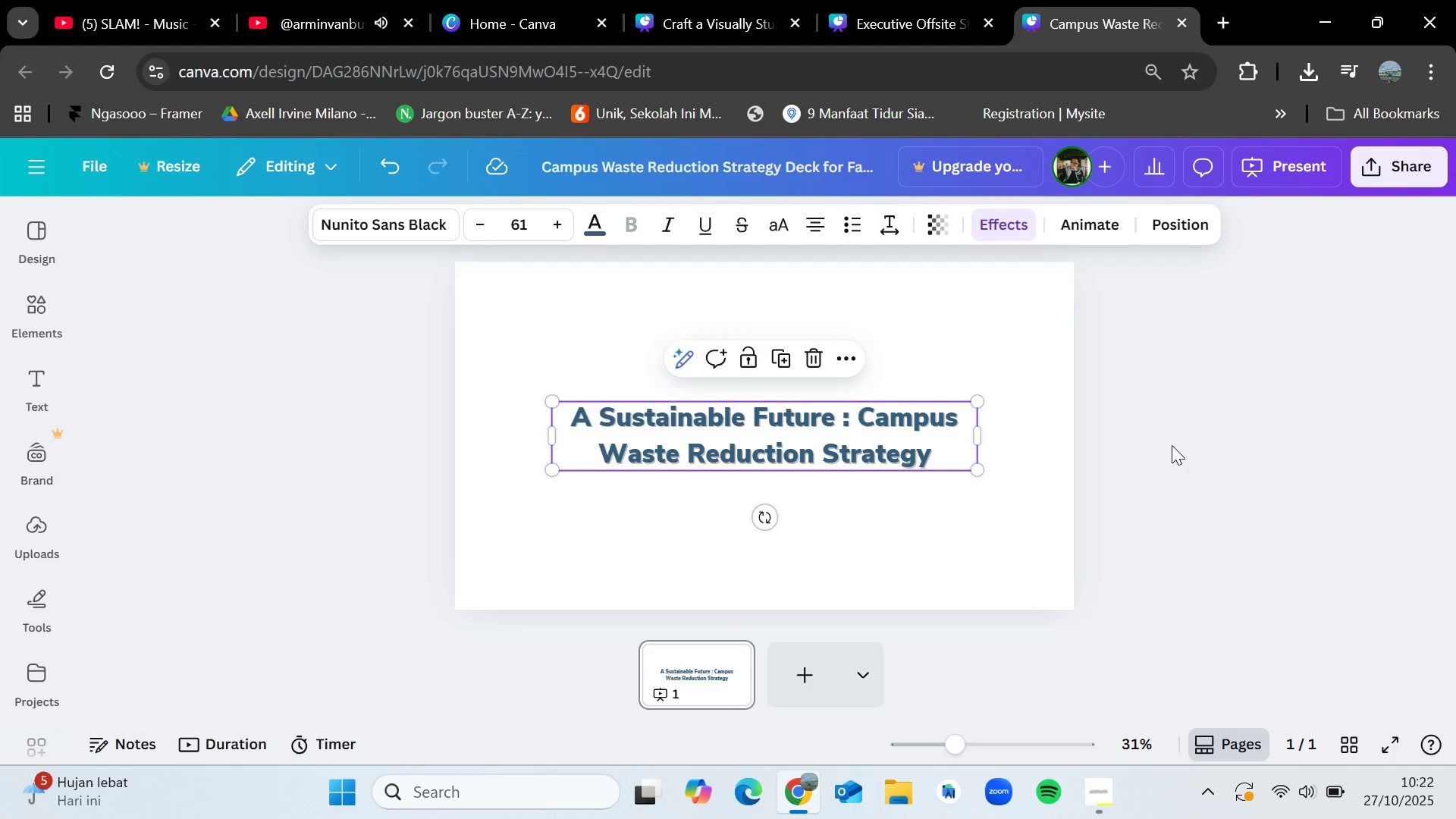 
left_click([1172, 445])
 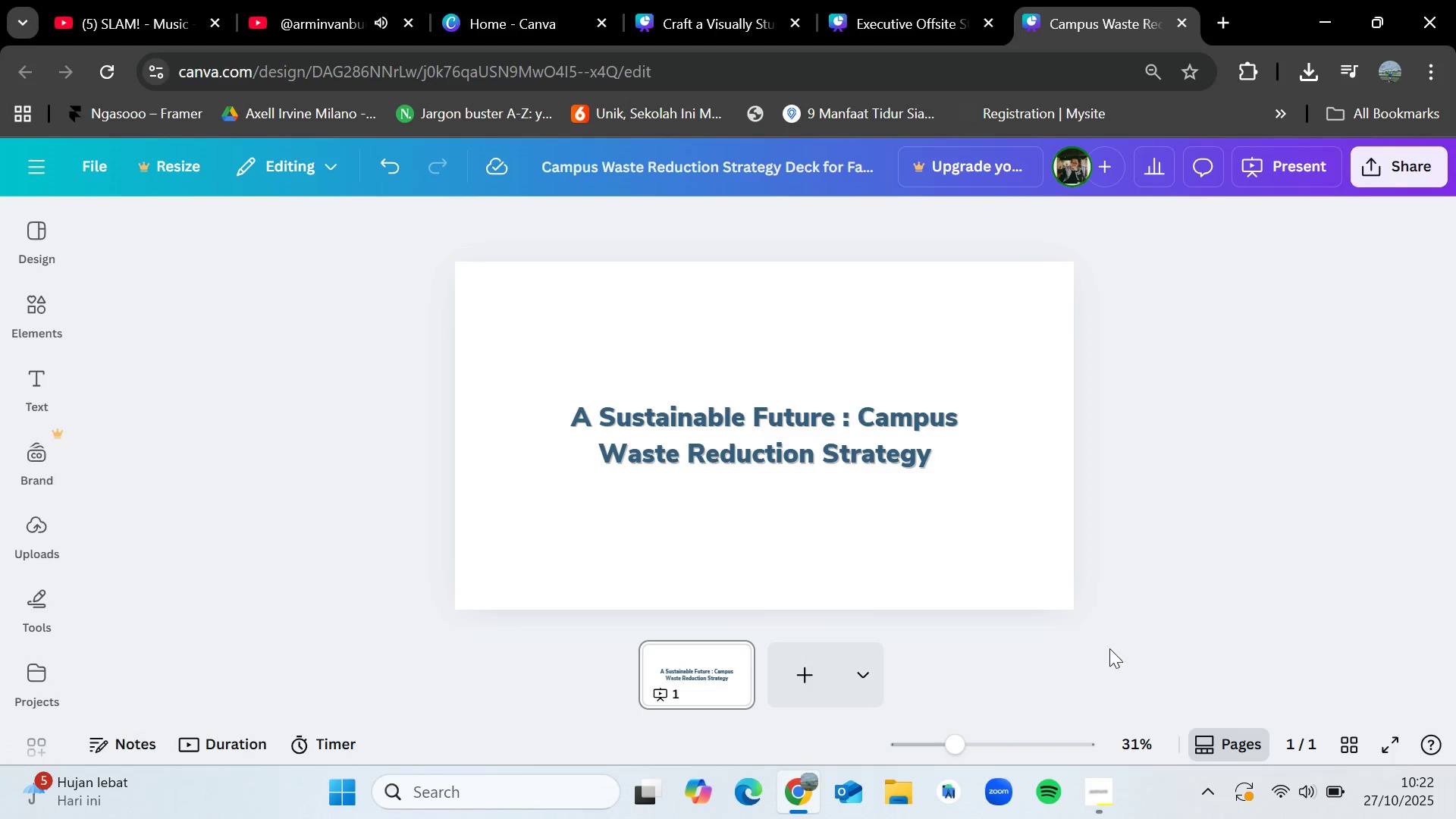 
left_click([1109, 782])